 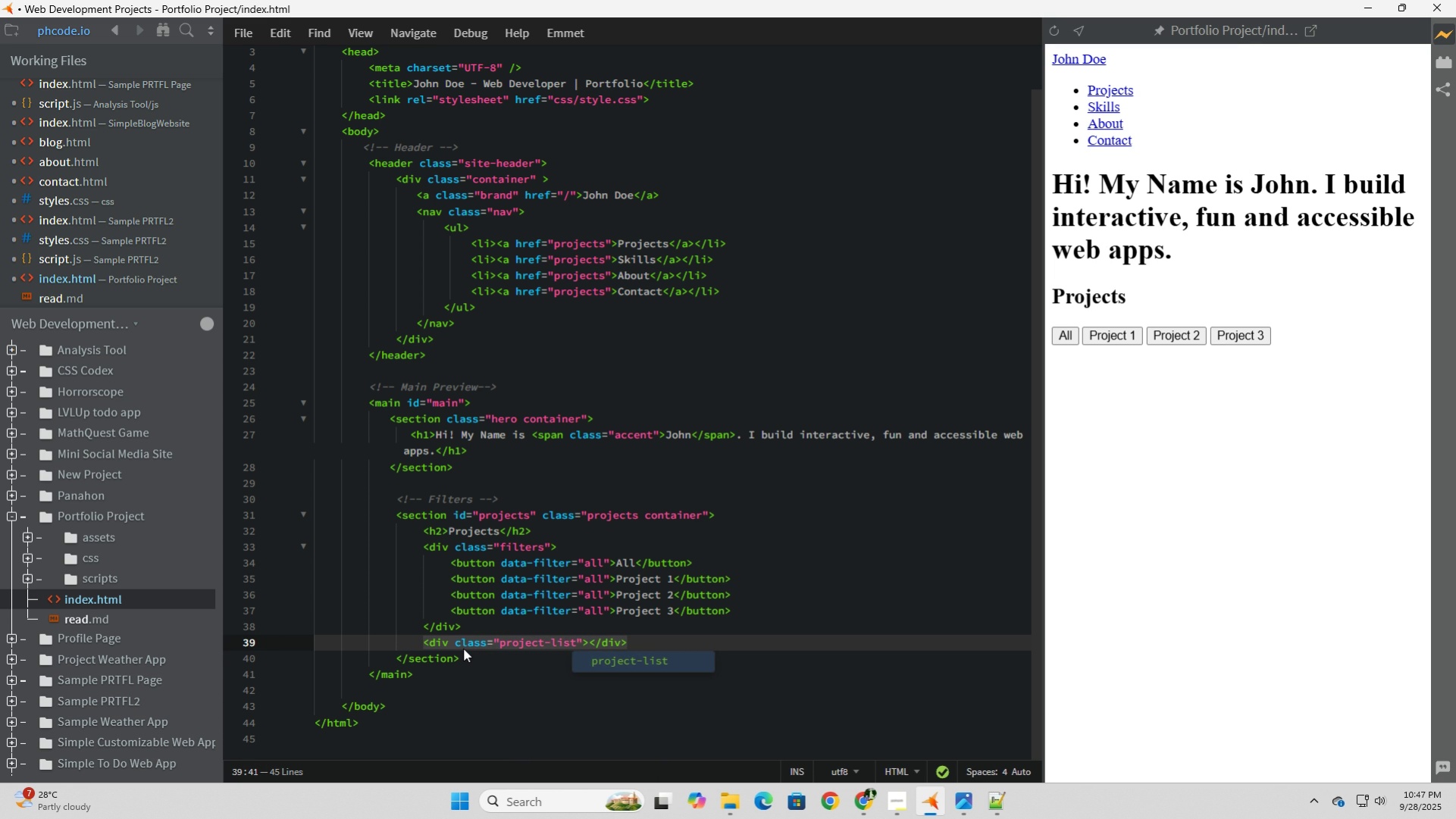 
key(ArrowRight)
 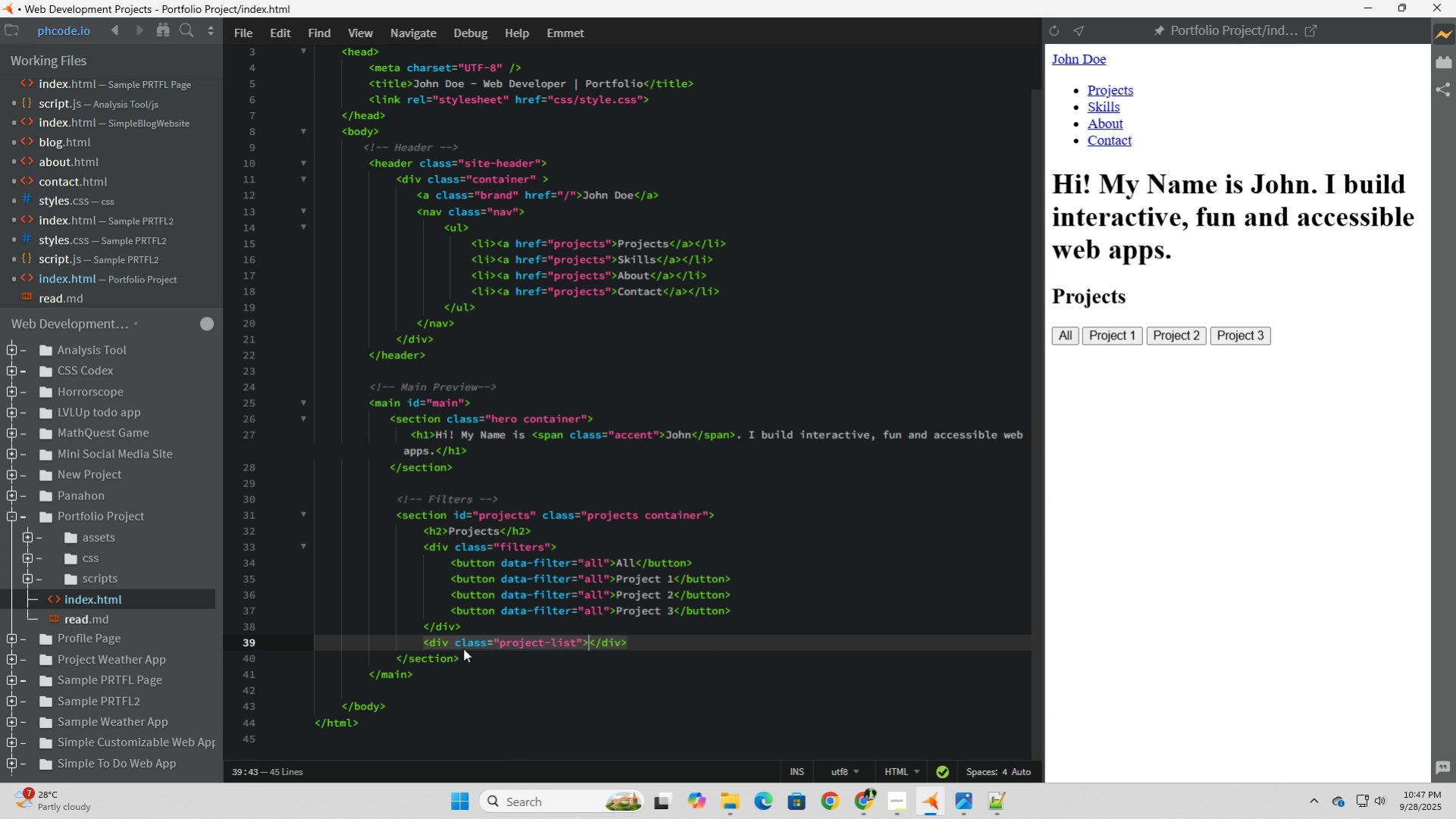 
key(ArrowRight)
 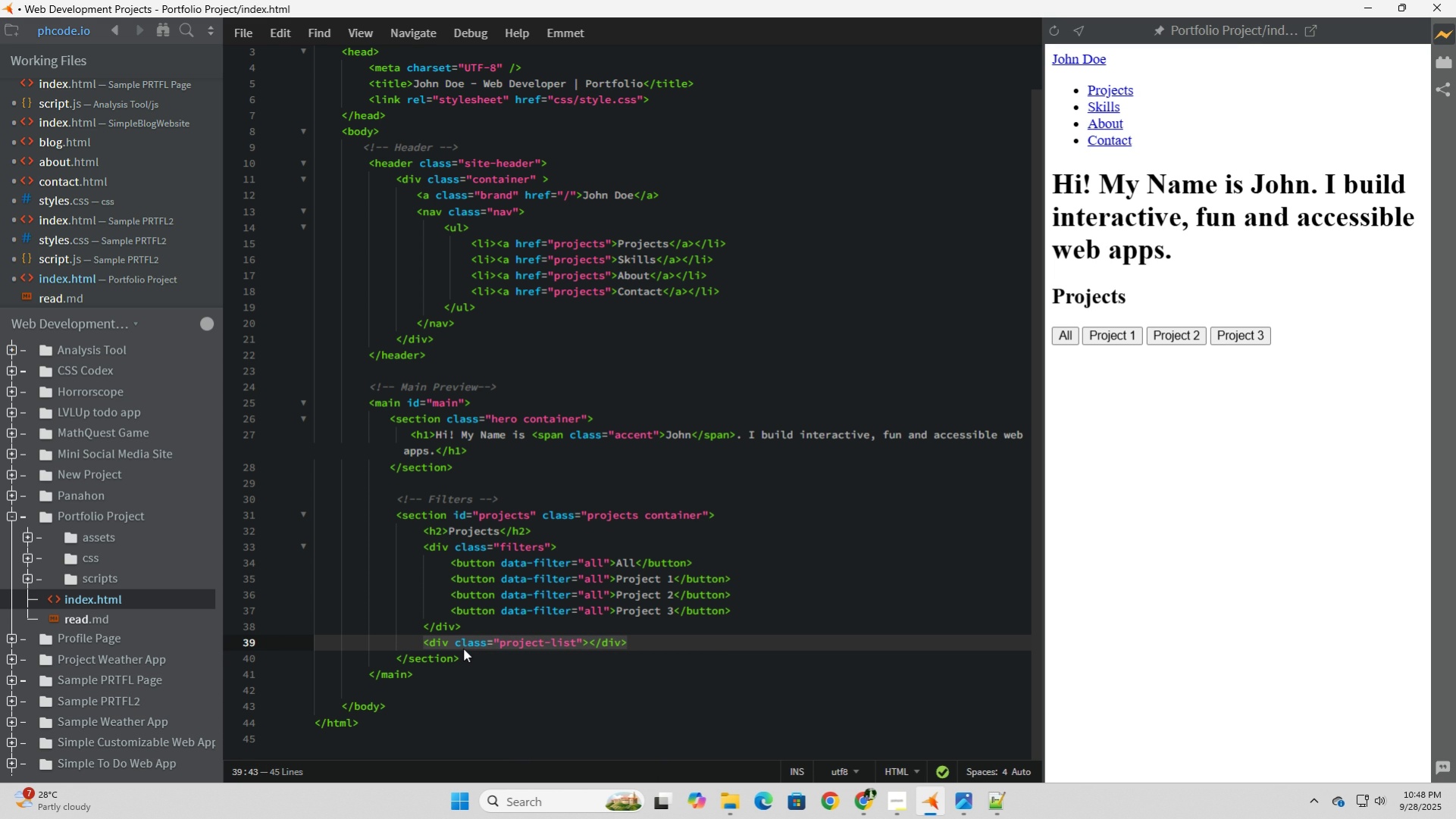 
wait(16.02)
 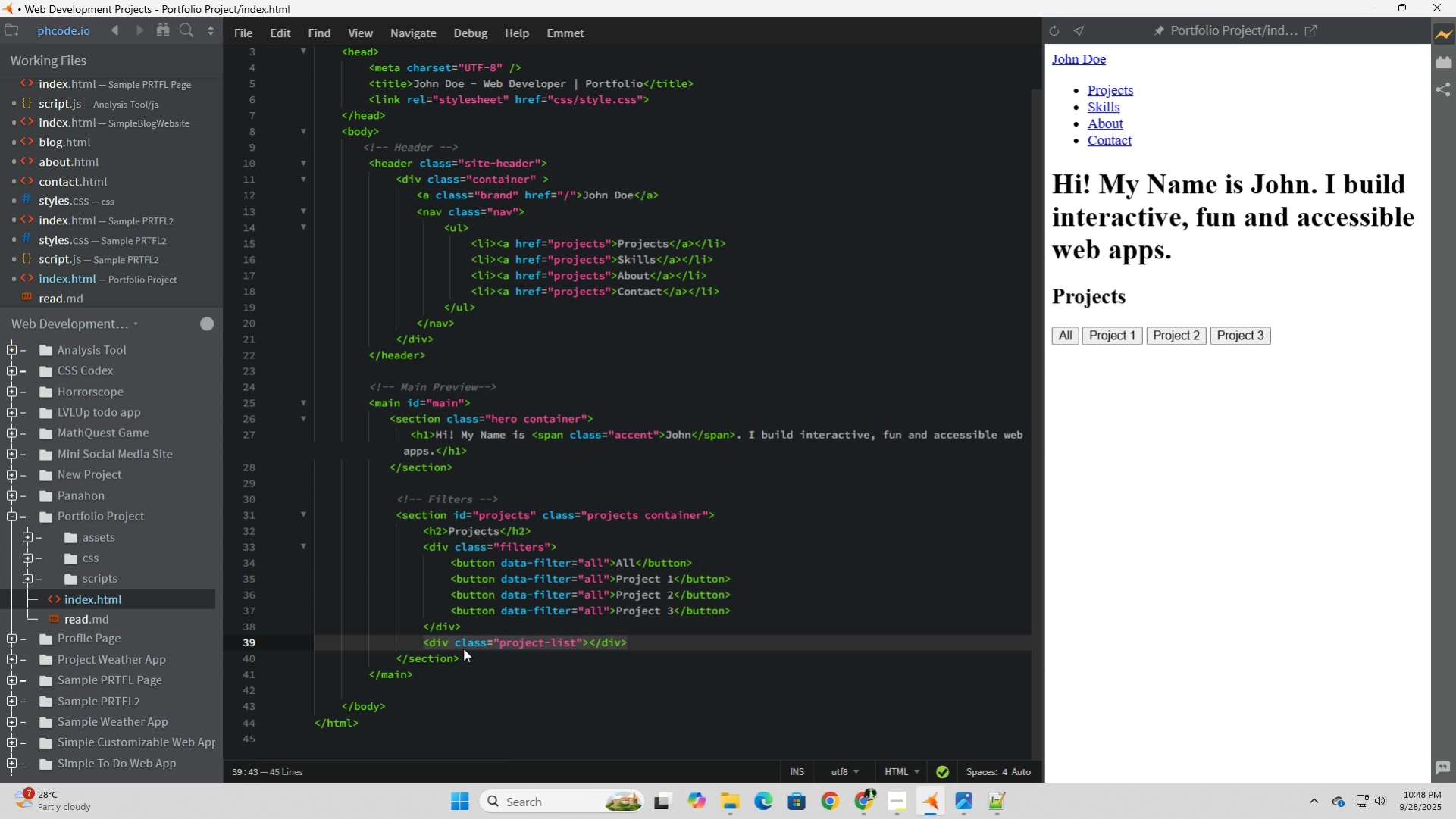 
key(Enter)
 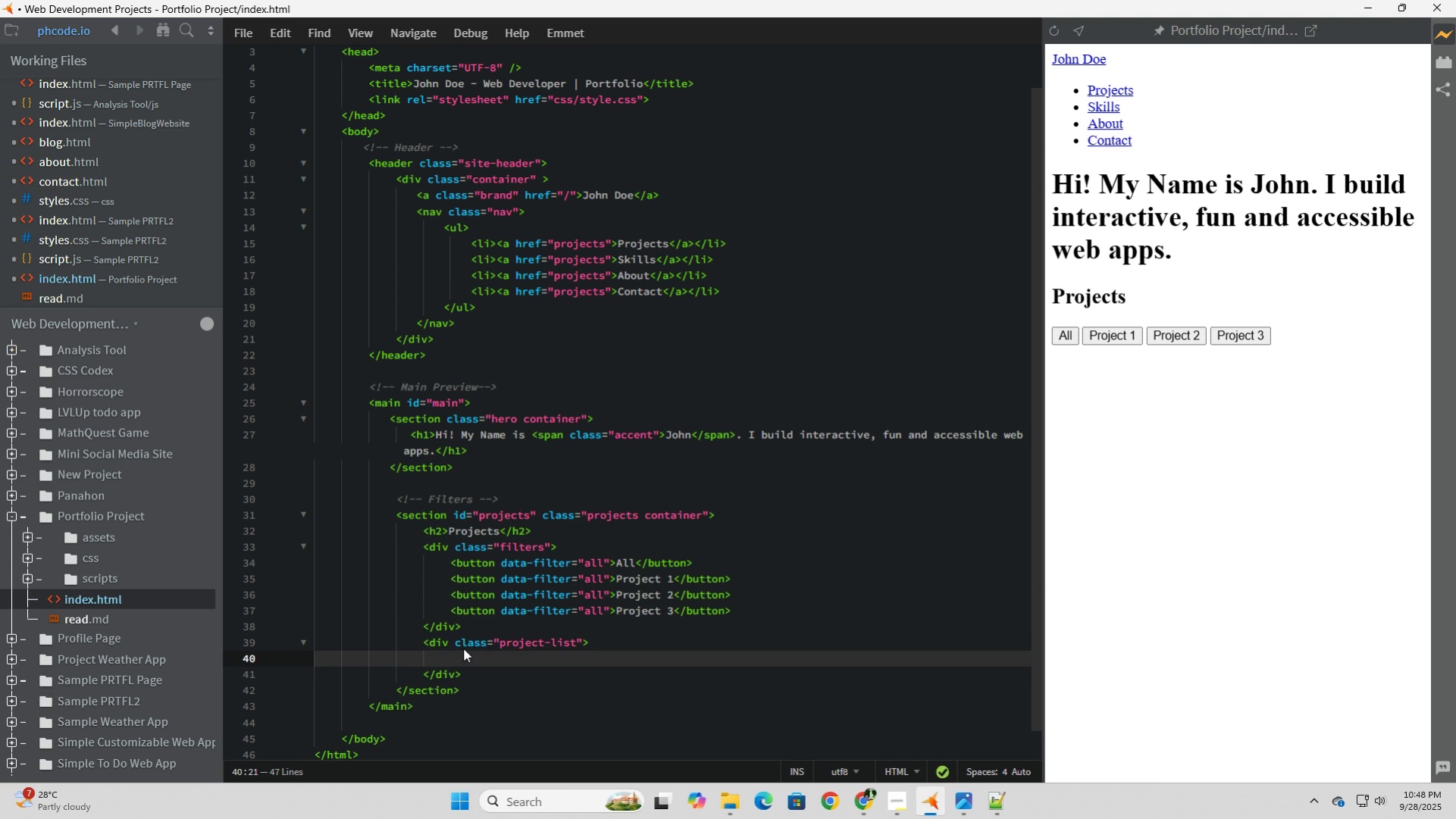 
scroll: coordinate [606, 635], scroll_direction: down, amount: 10.0